 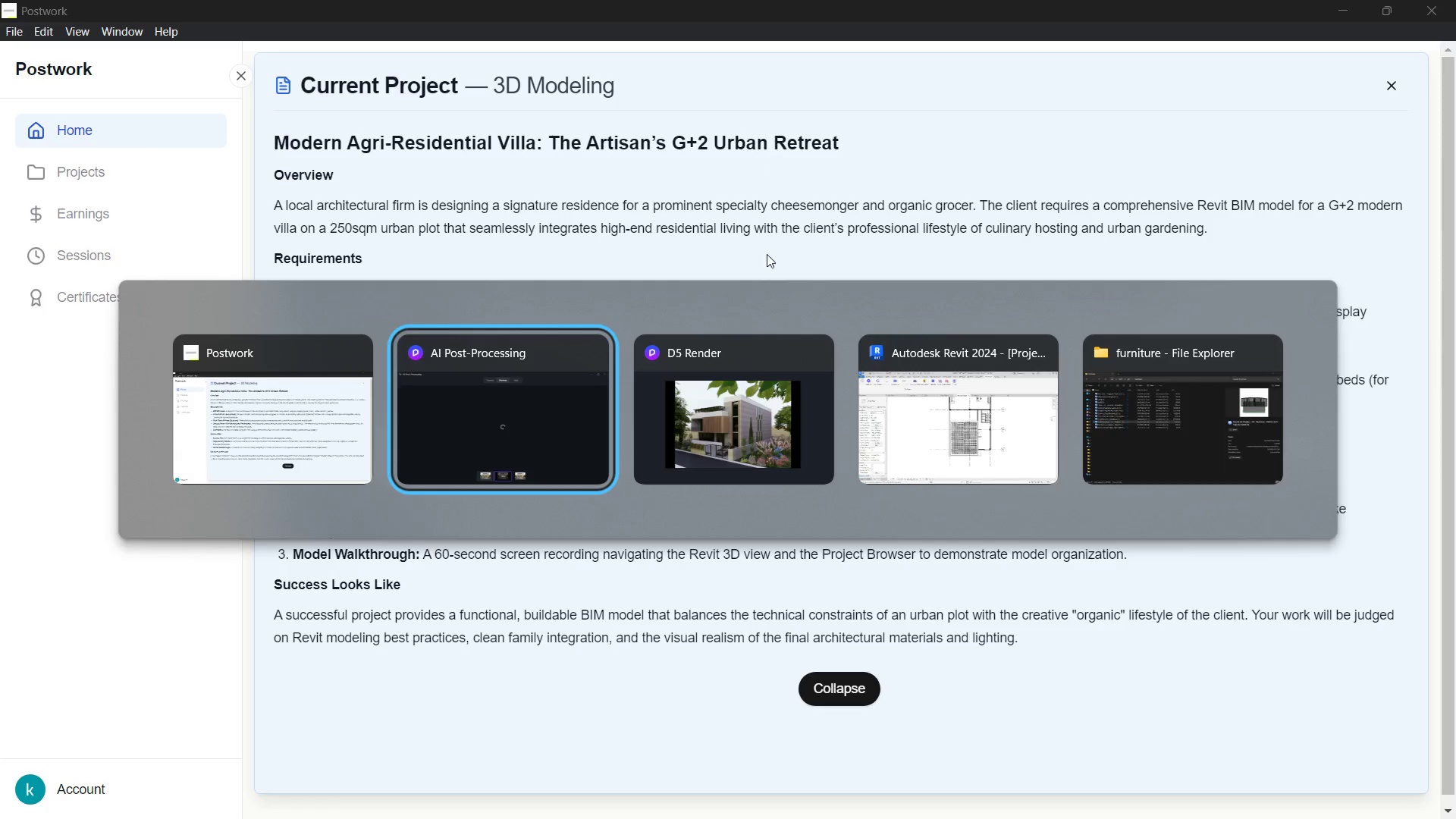 
key(Alt+Tab)
 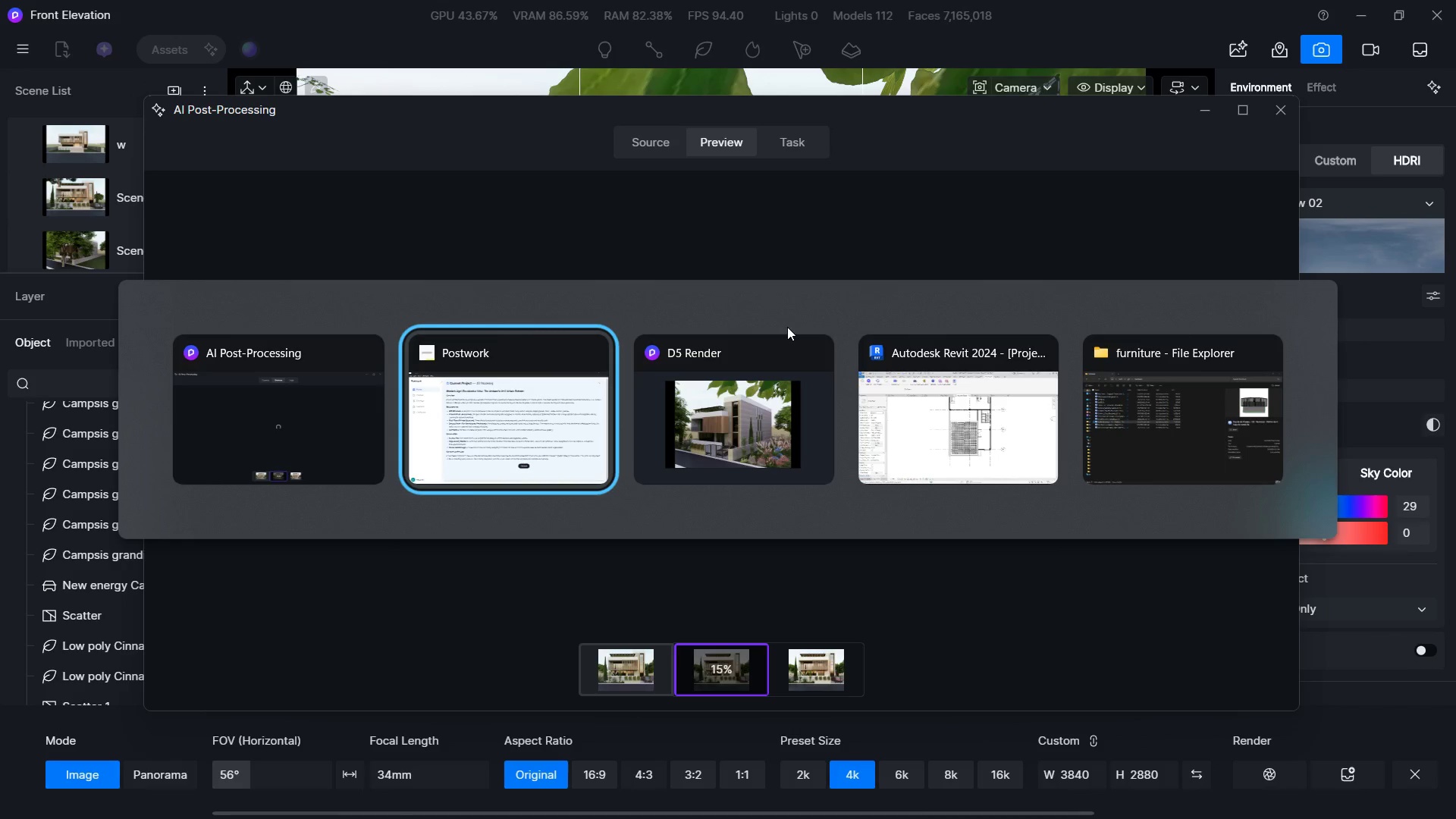 
key(Alt+Tab)
 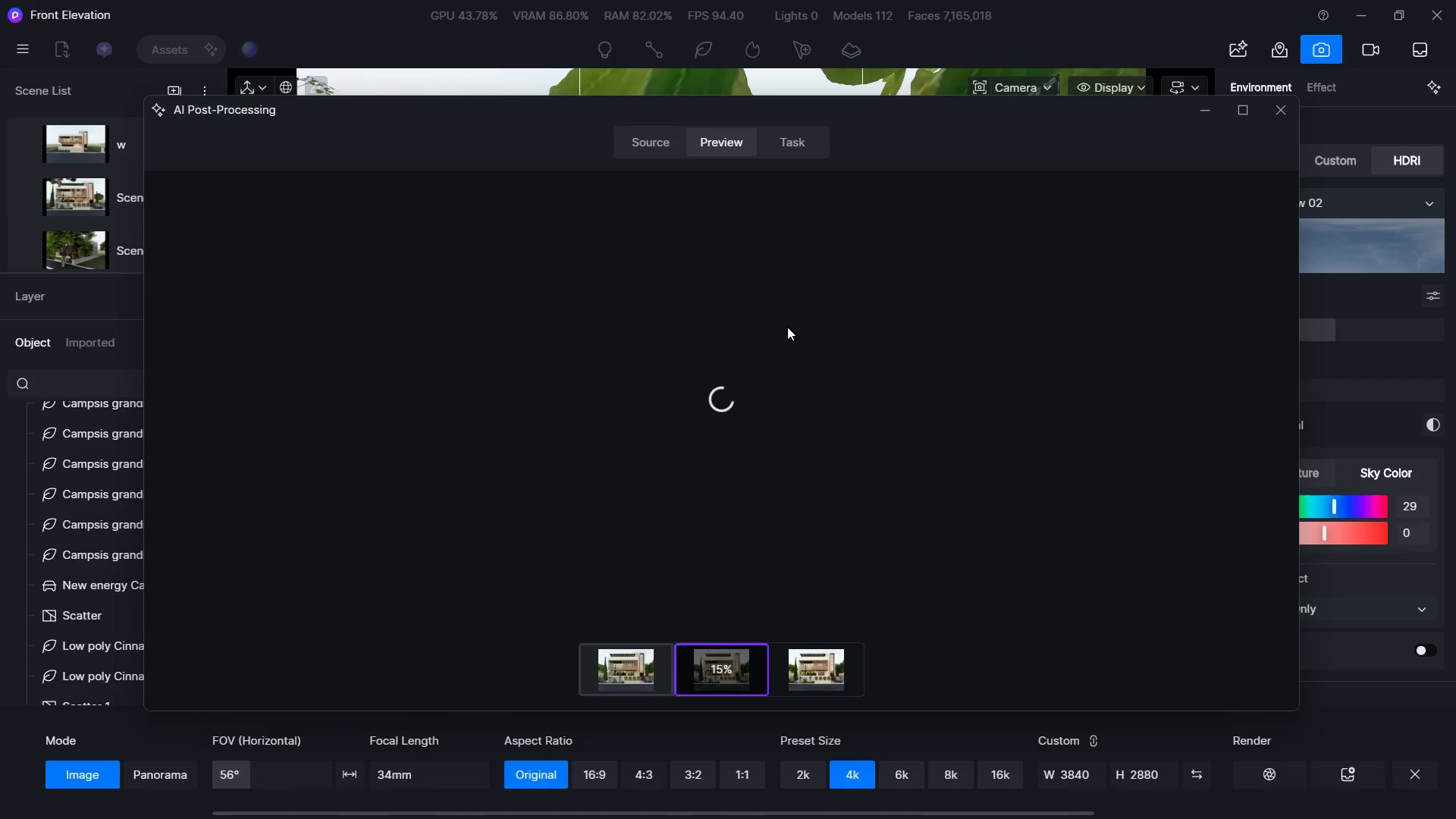 
hold_key(key=AltLeft, duration=2.73)
 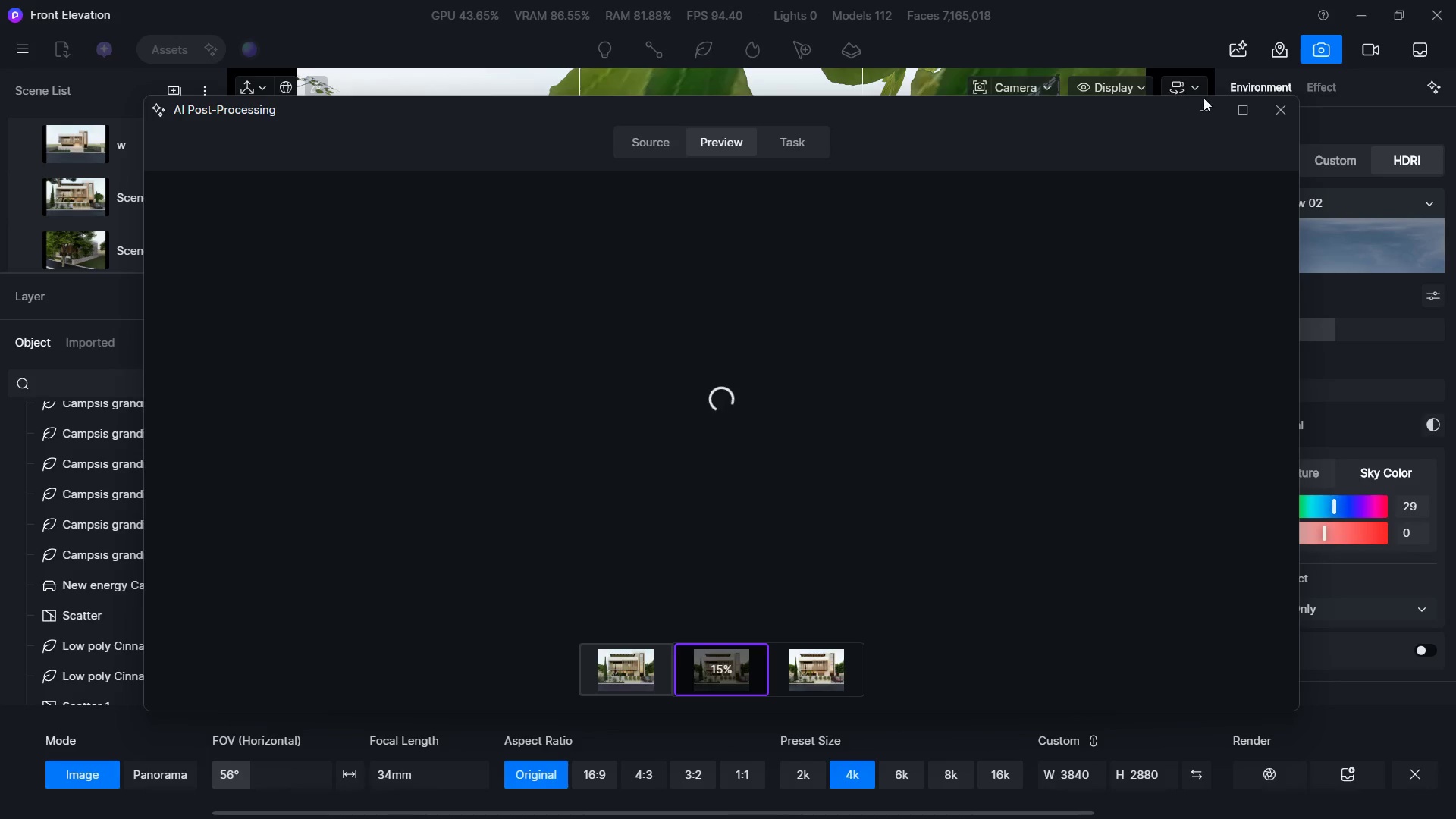 
key(Tab)
 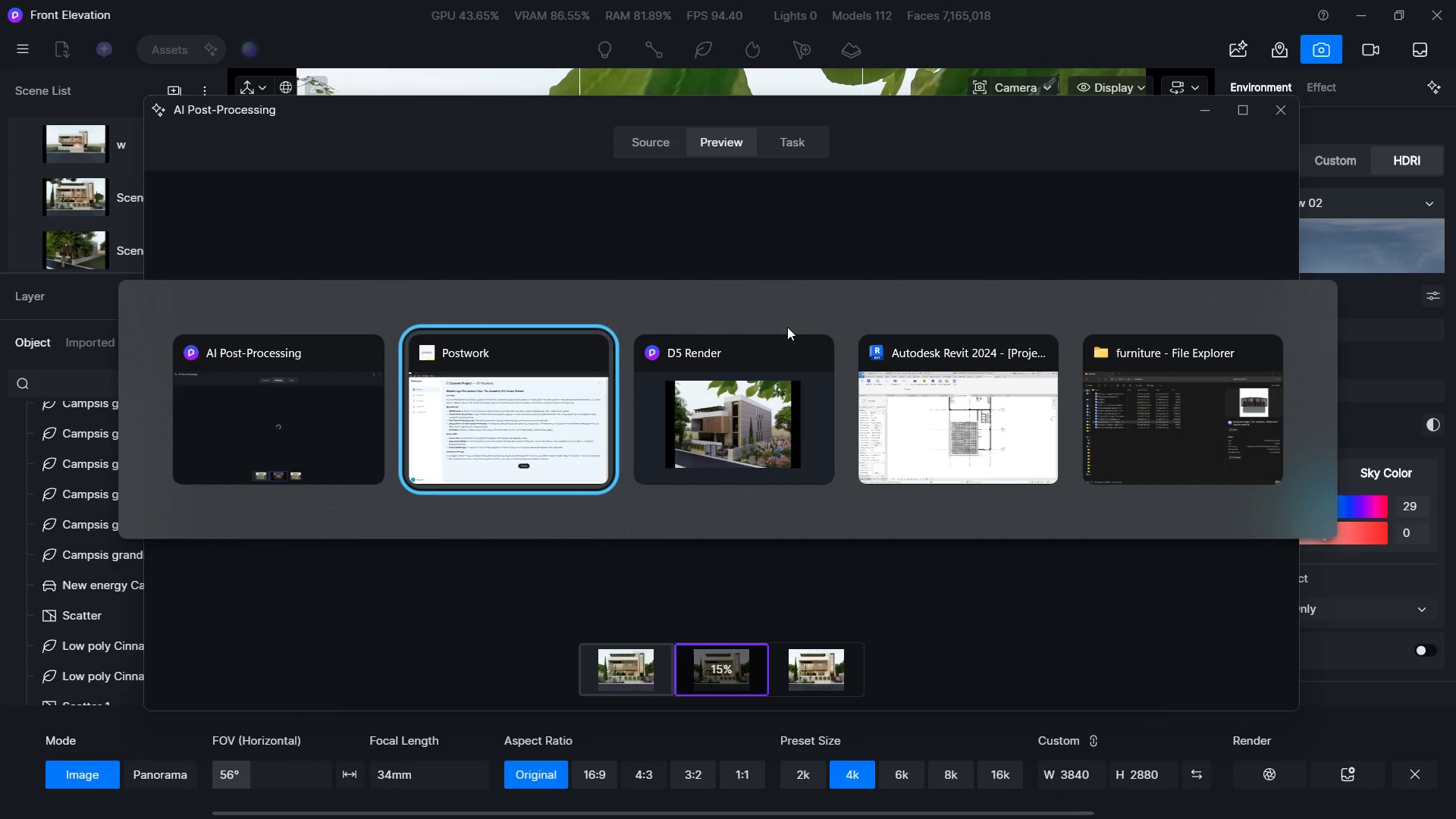 
left_click([356, 412])
 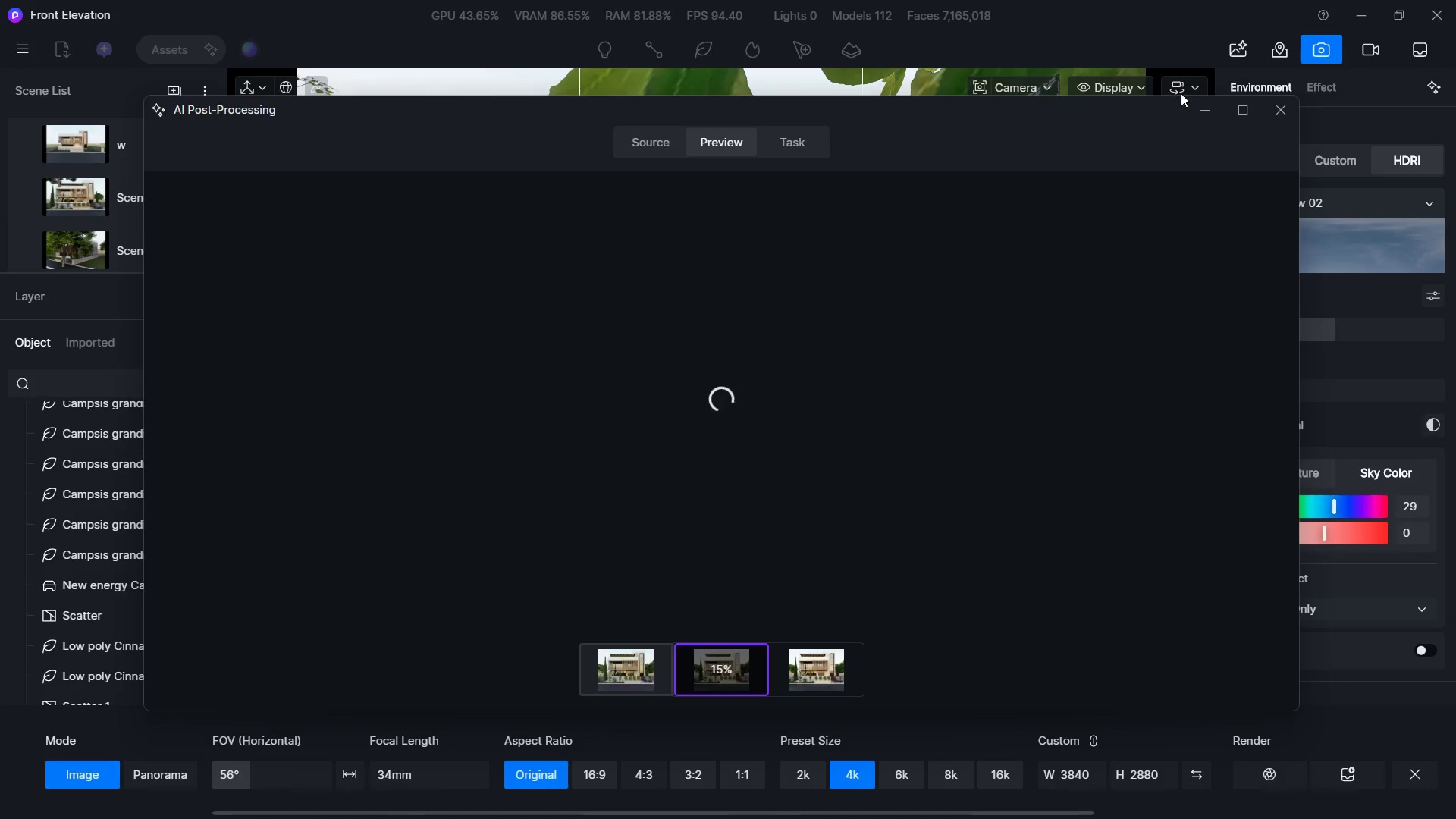 
left_click([1210, 99])
 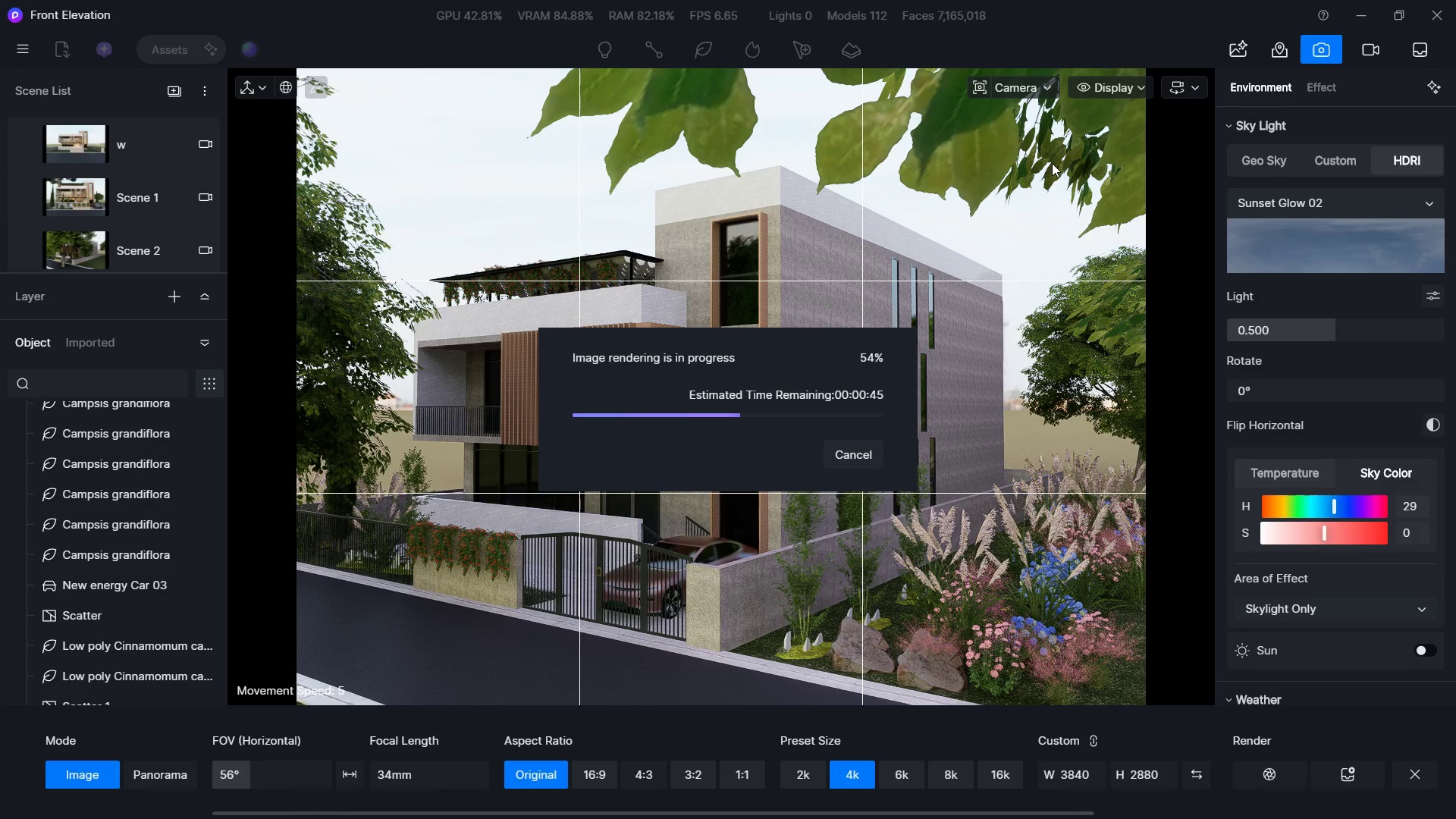 
wait(11.8)
 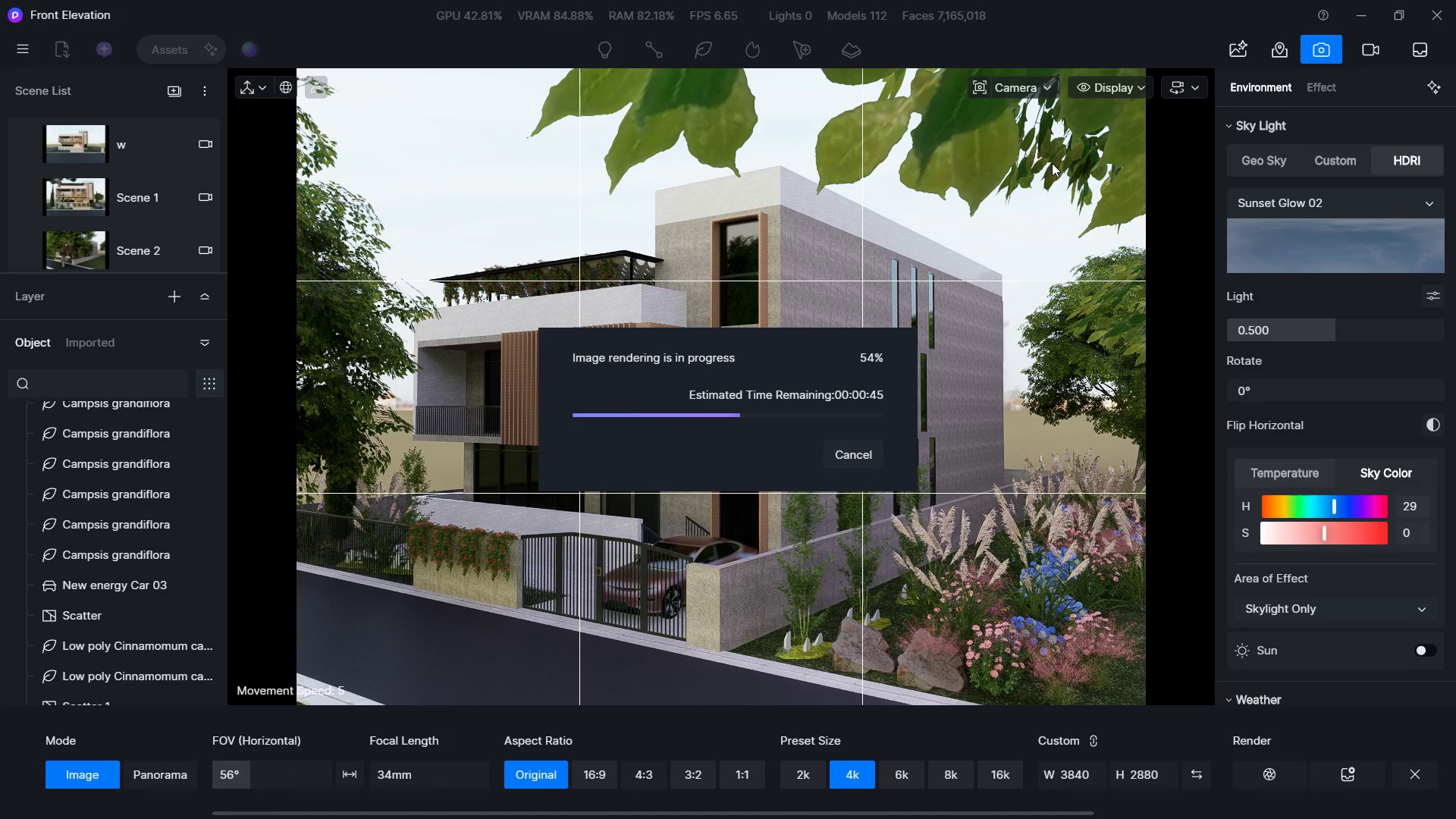 
key(Alt+Tab)
 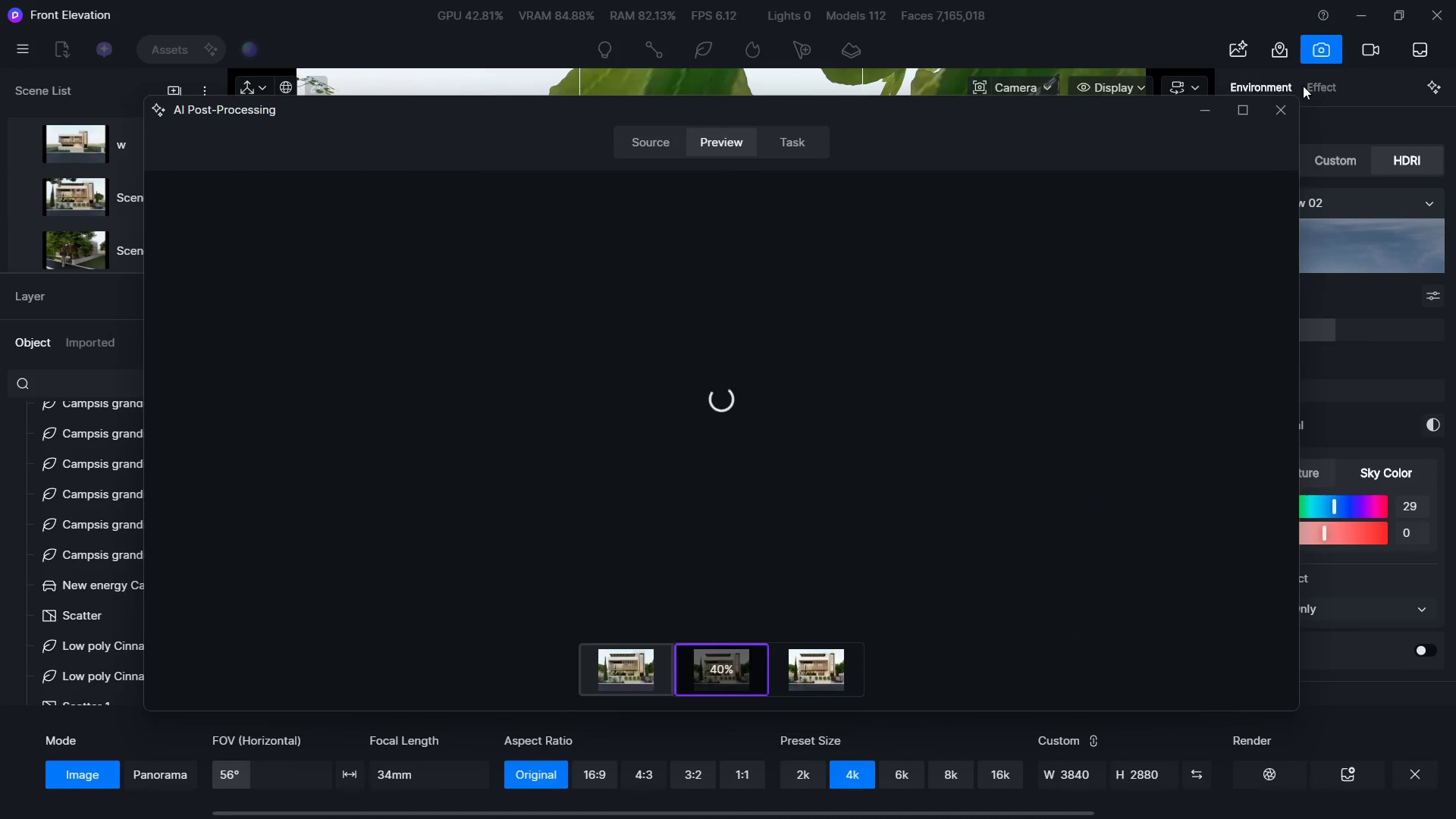 
key(Alt+Tab)
 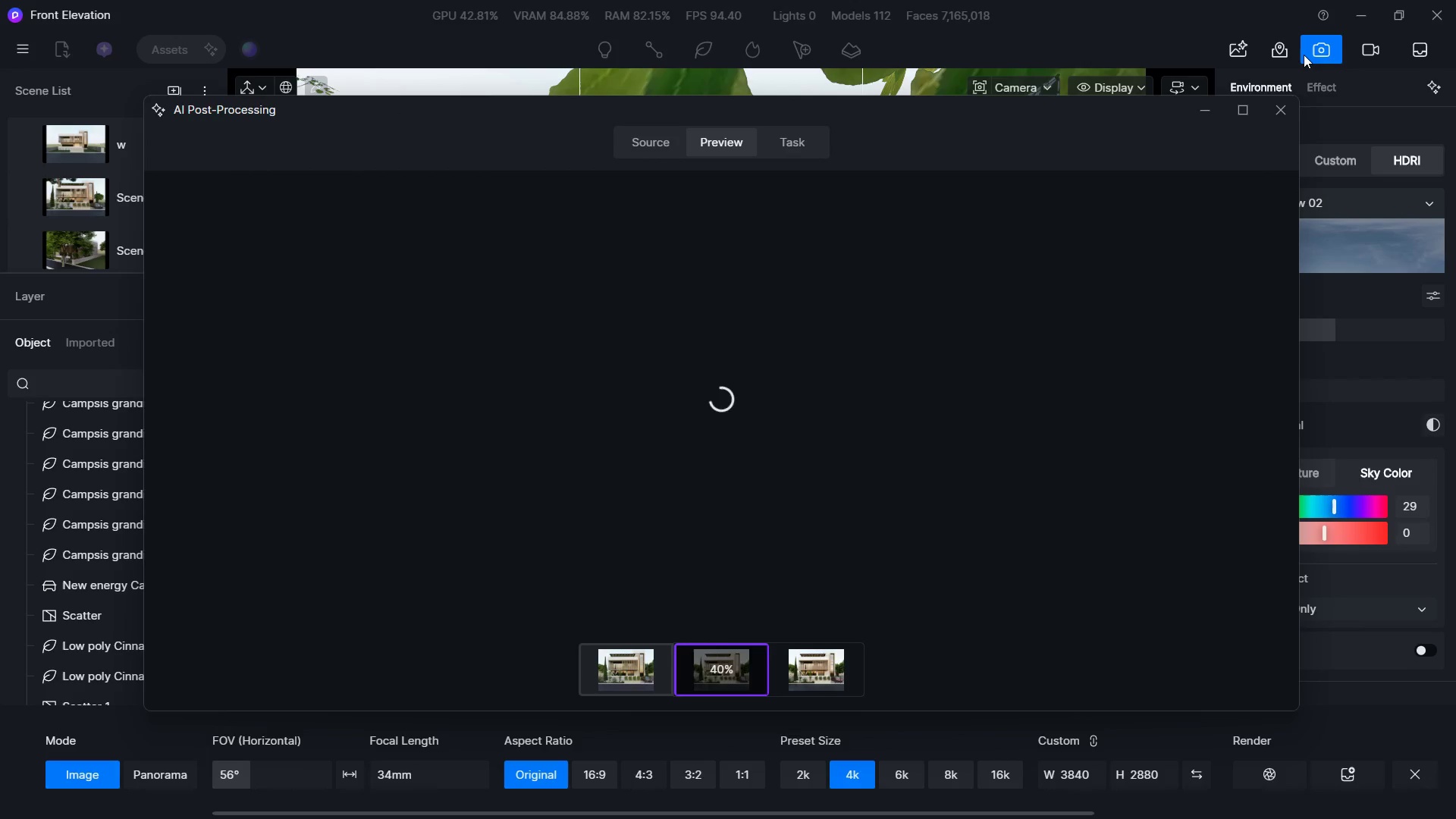 
key(Alt+Tab)
 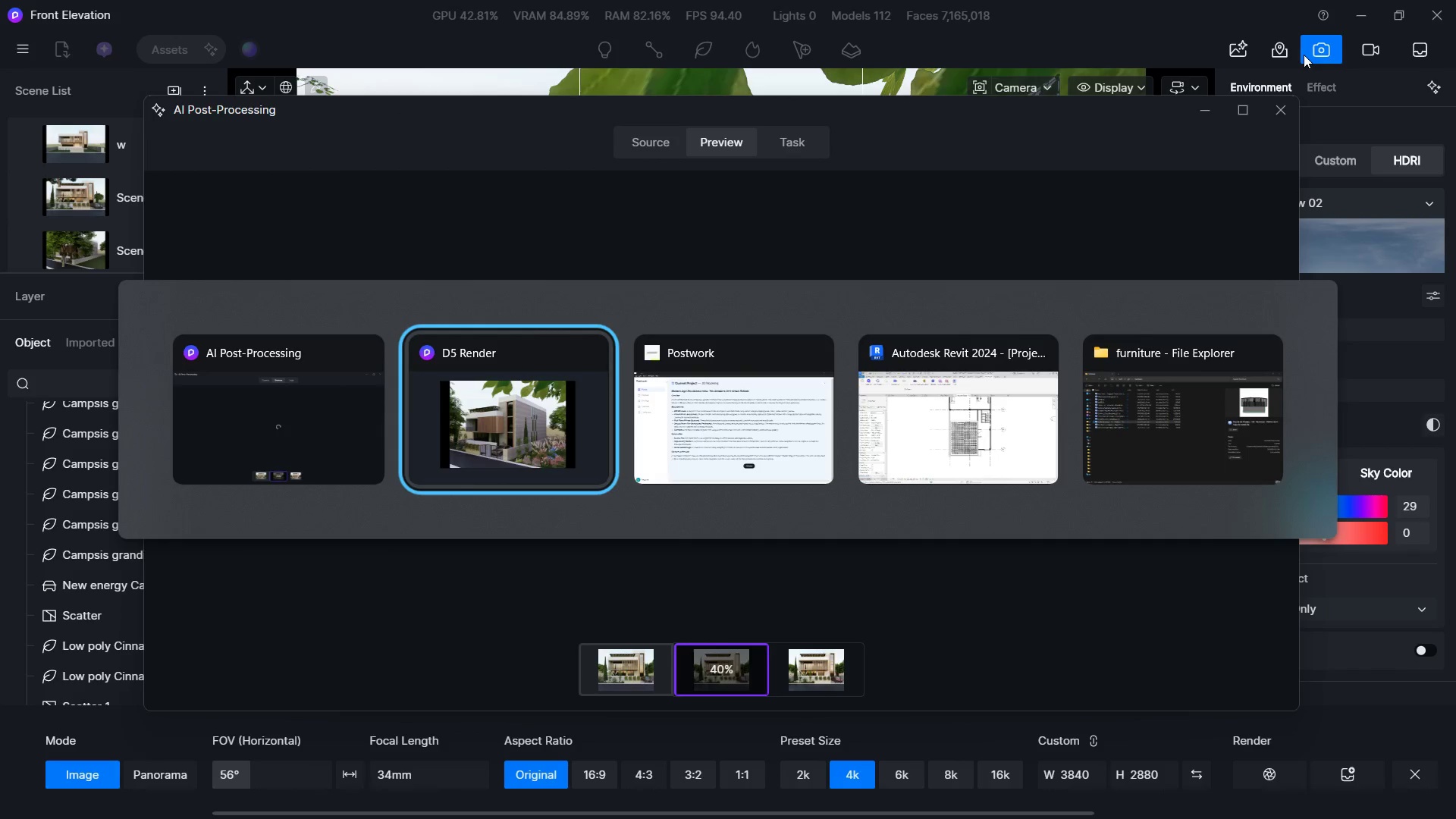 
key(Alt+Tab)